 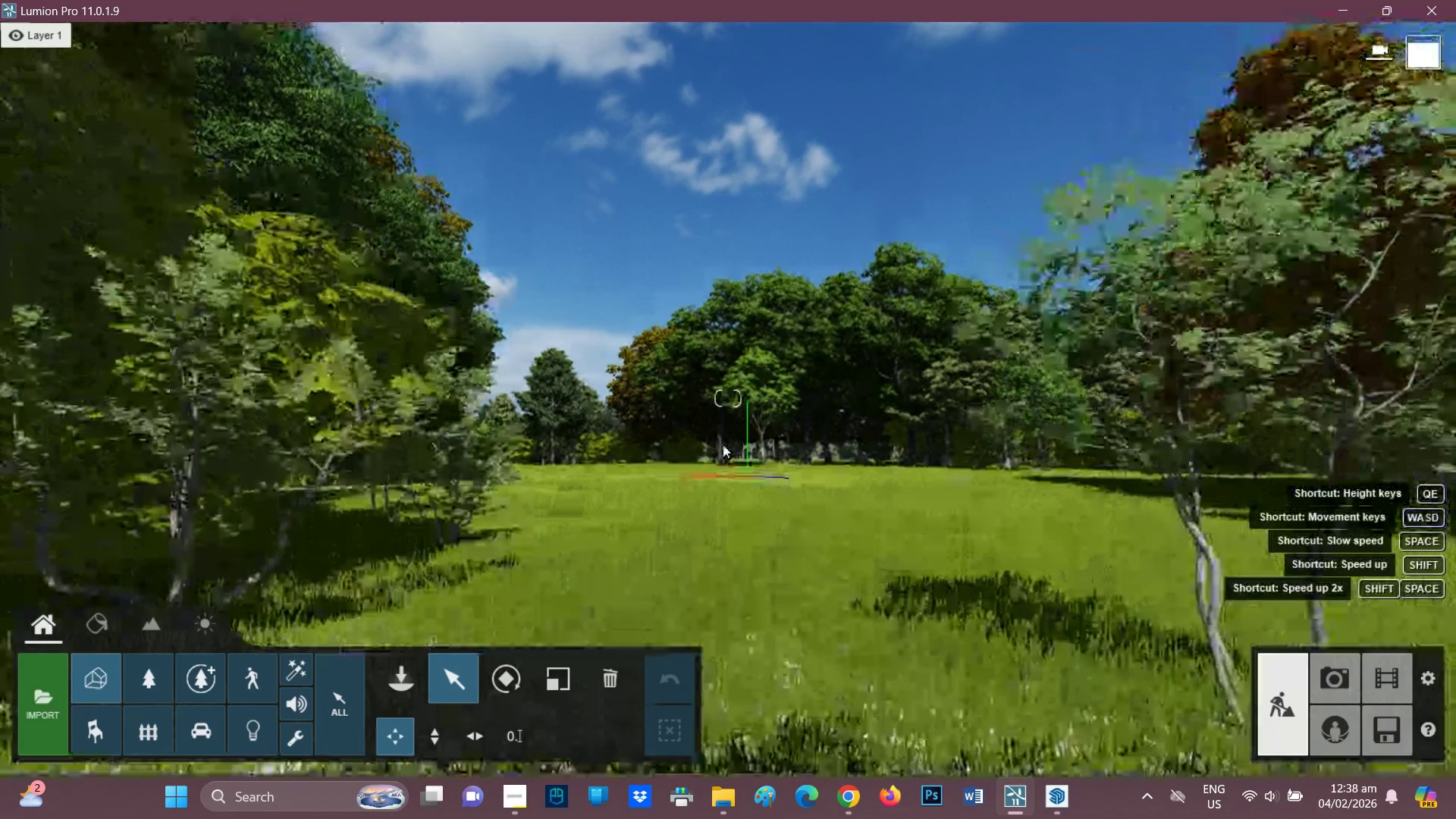 
hold_key(key=Q, duration=1.16)
 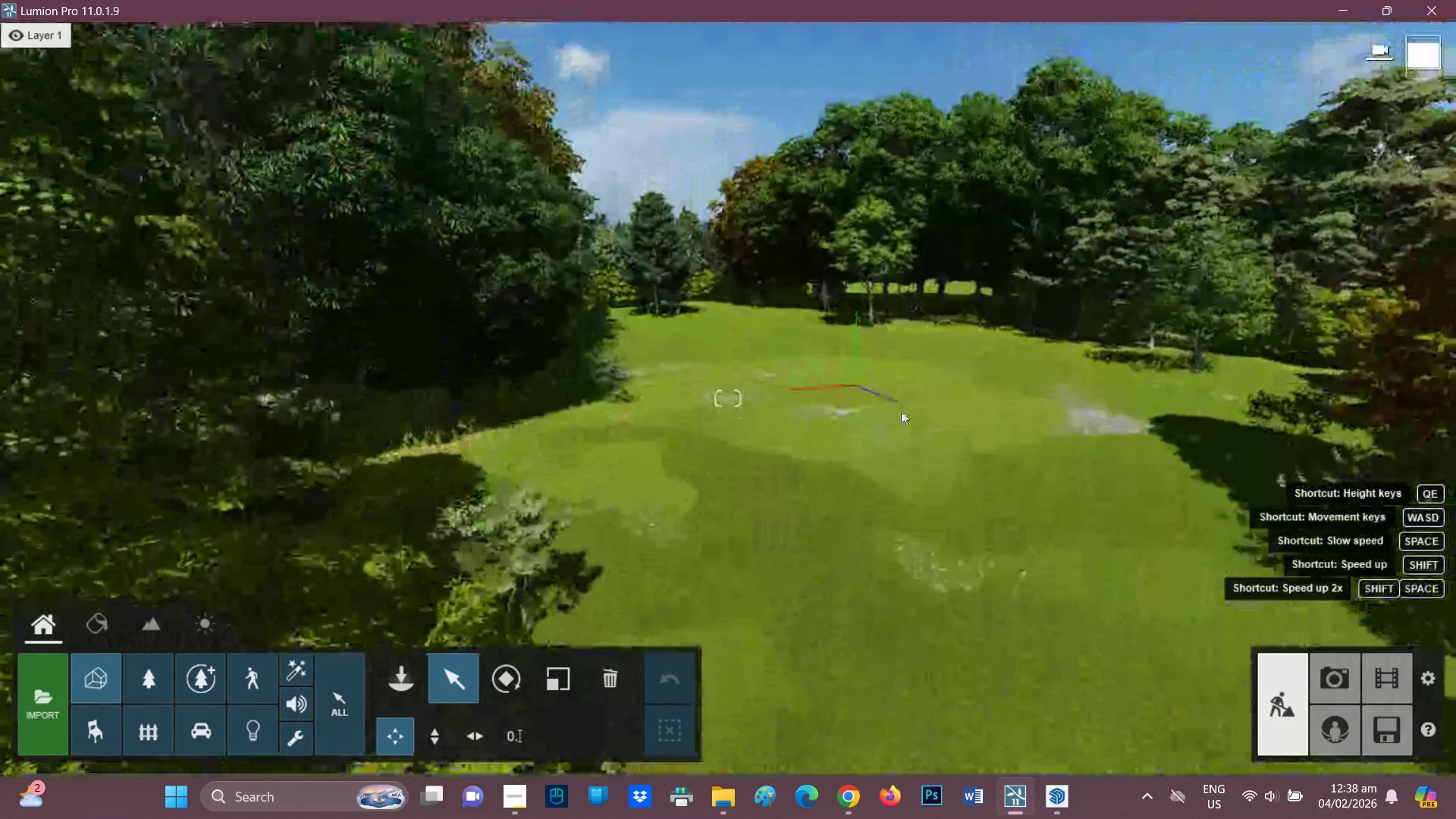 
hold_key(key=W, duration=1.14)
 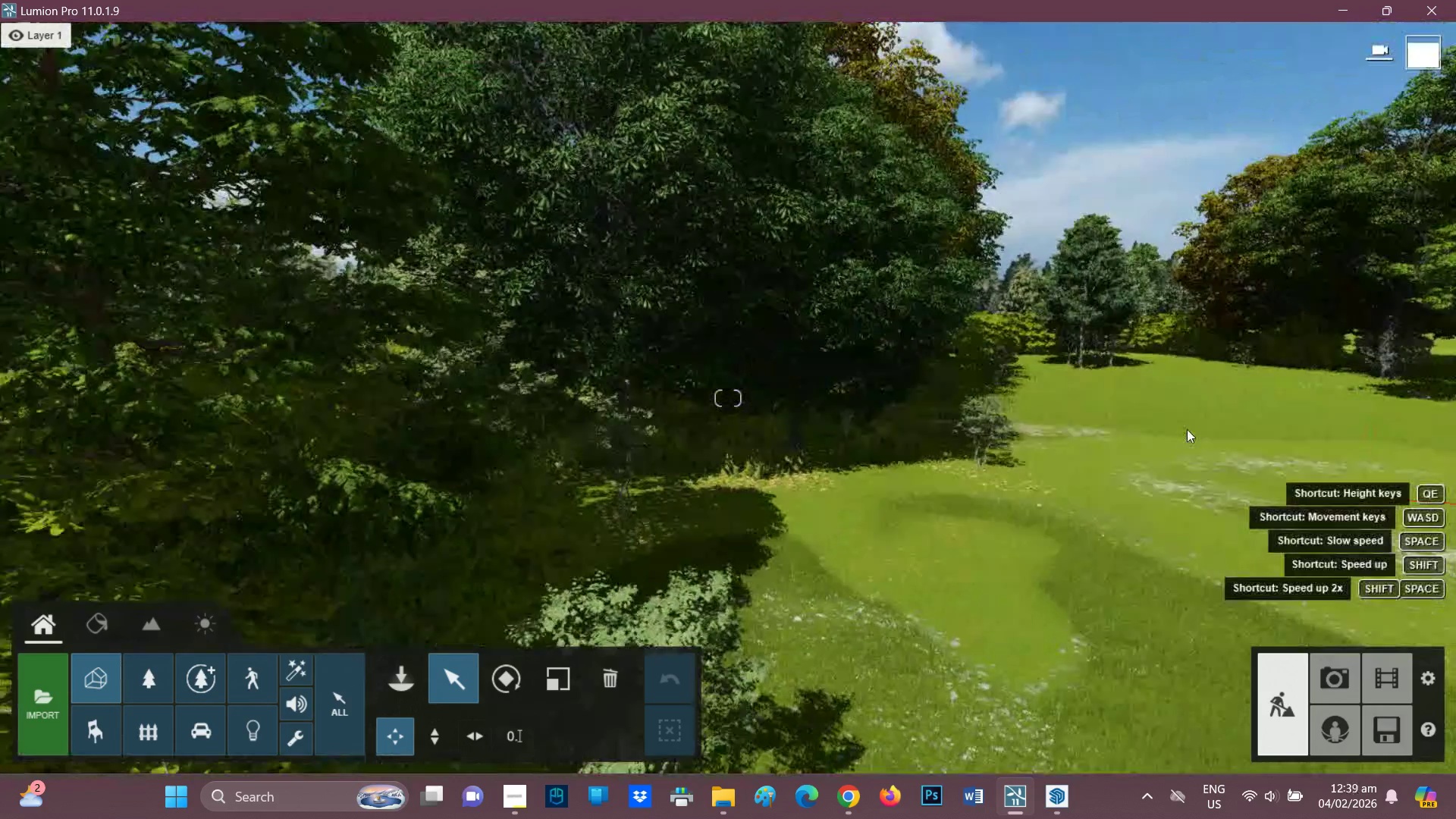 
wait(6.27)
 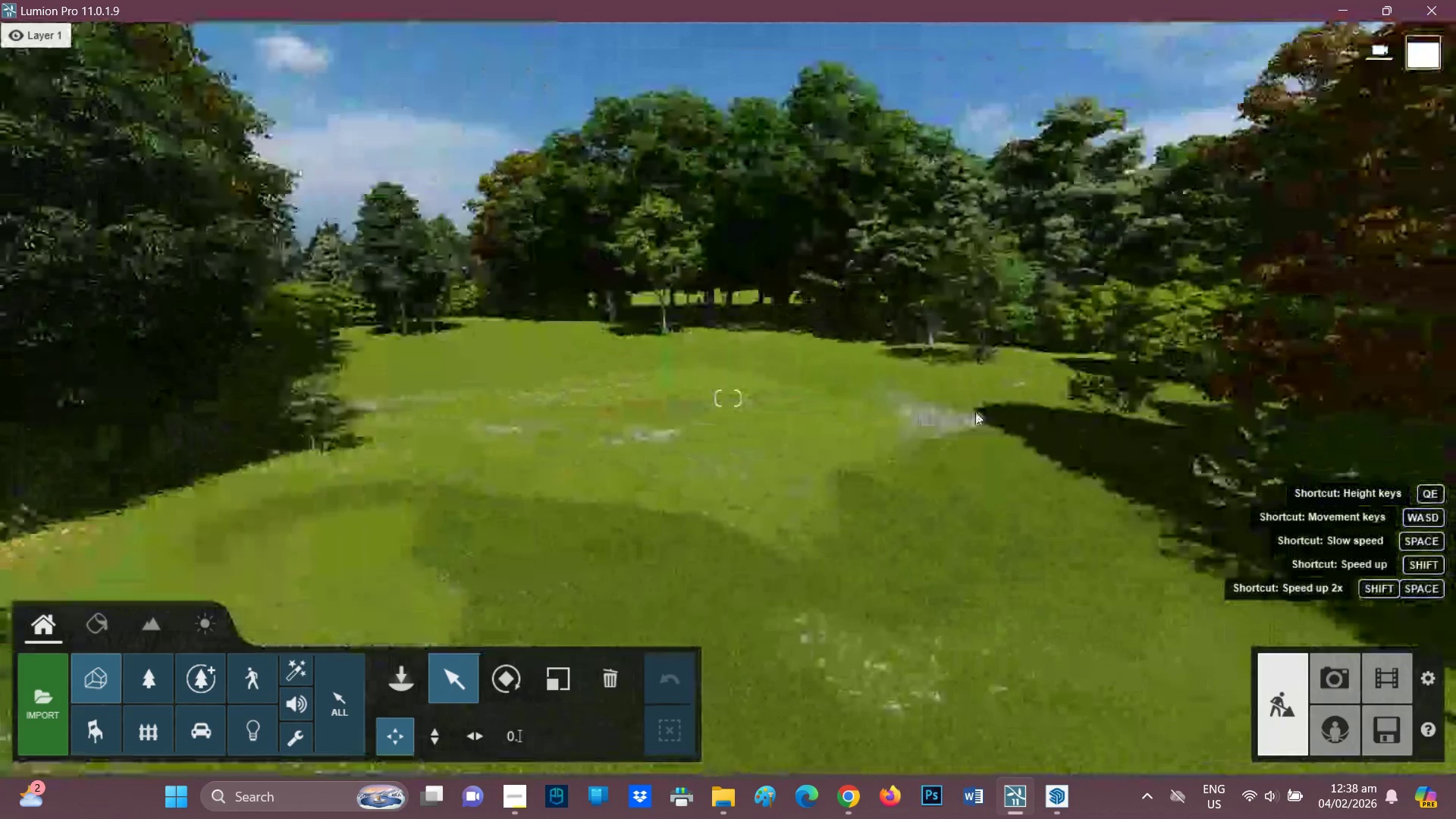 
hold_key(key=S, duration=1.39)
 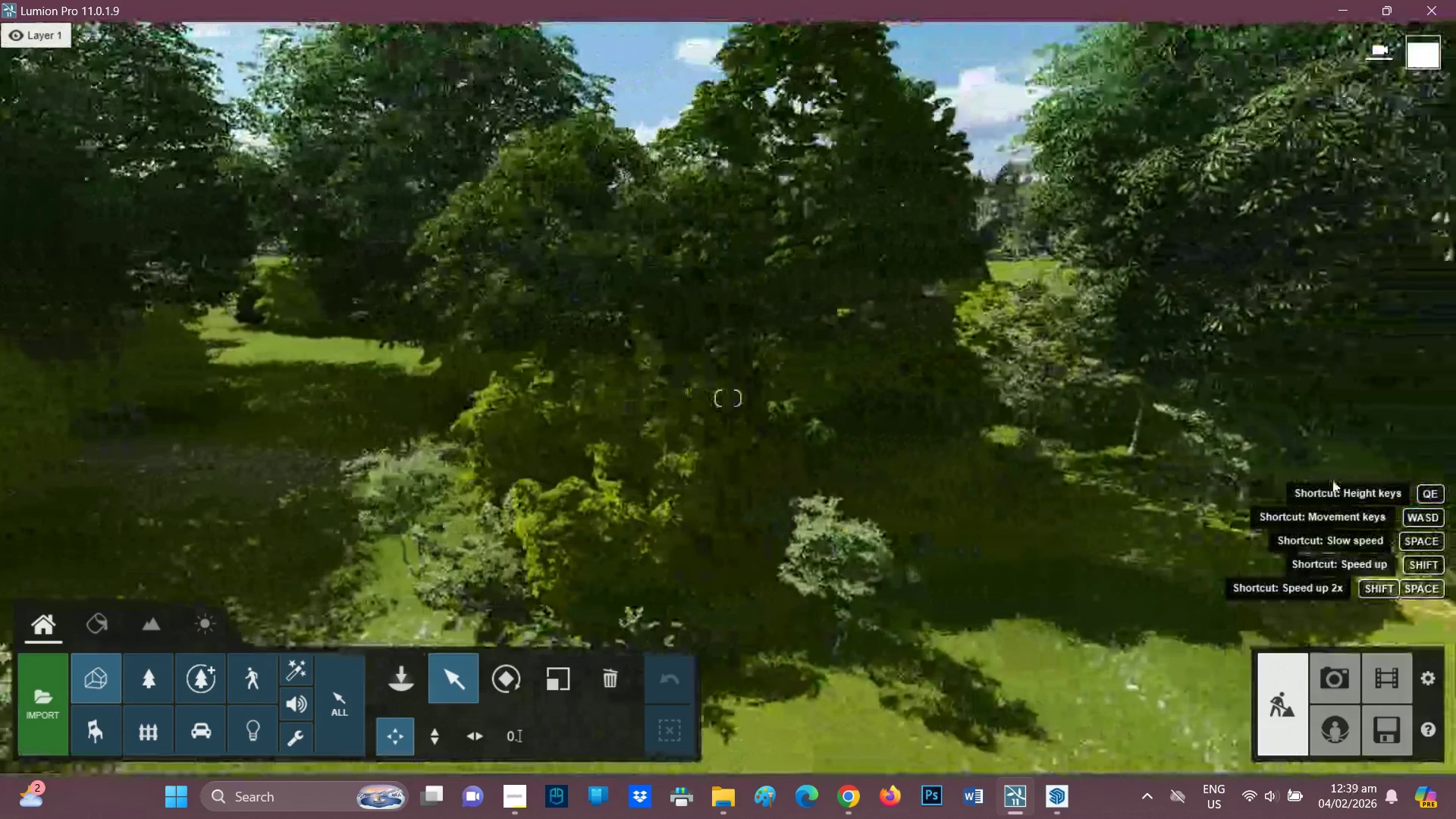 
hold_key(key=D, duration=0.89)
 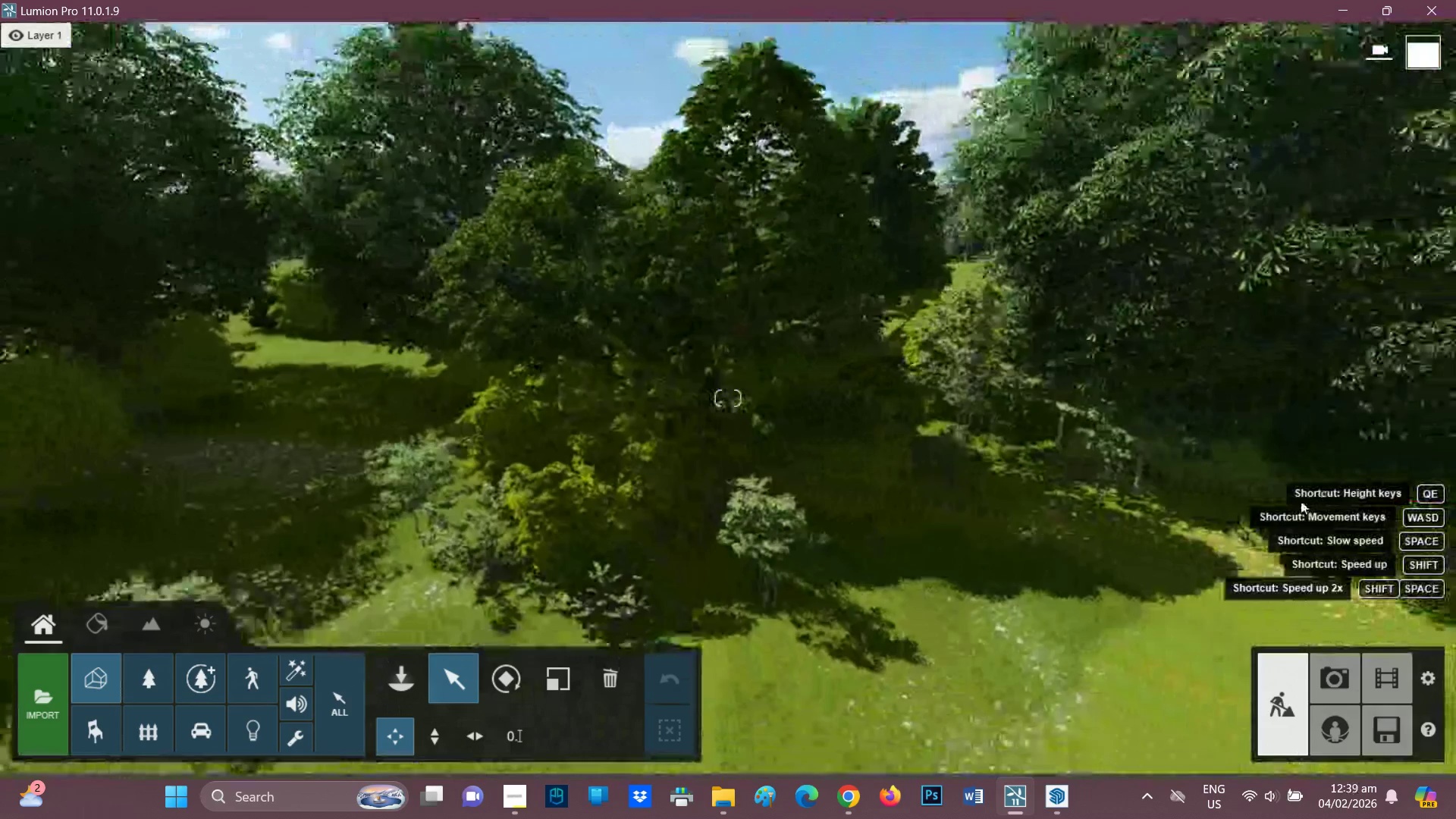 
hold_key(key=S, duration=1.62)
 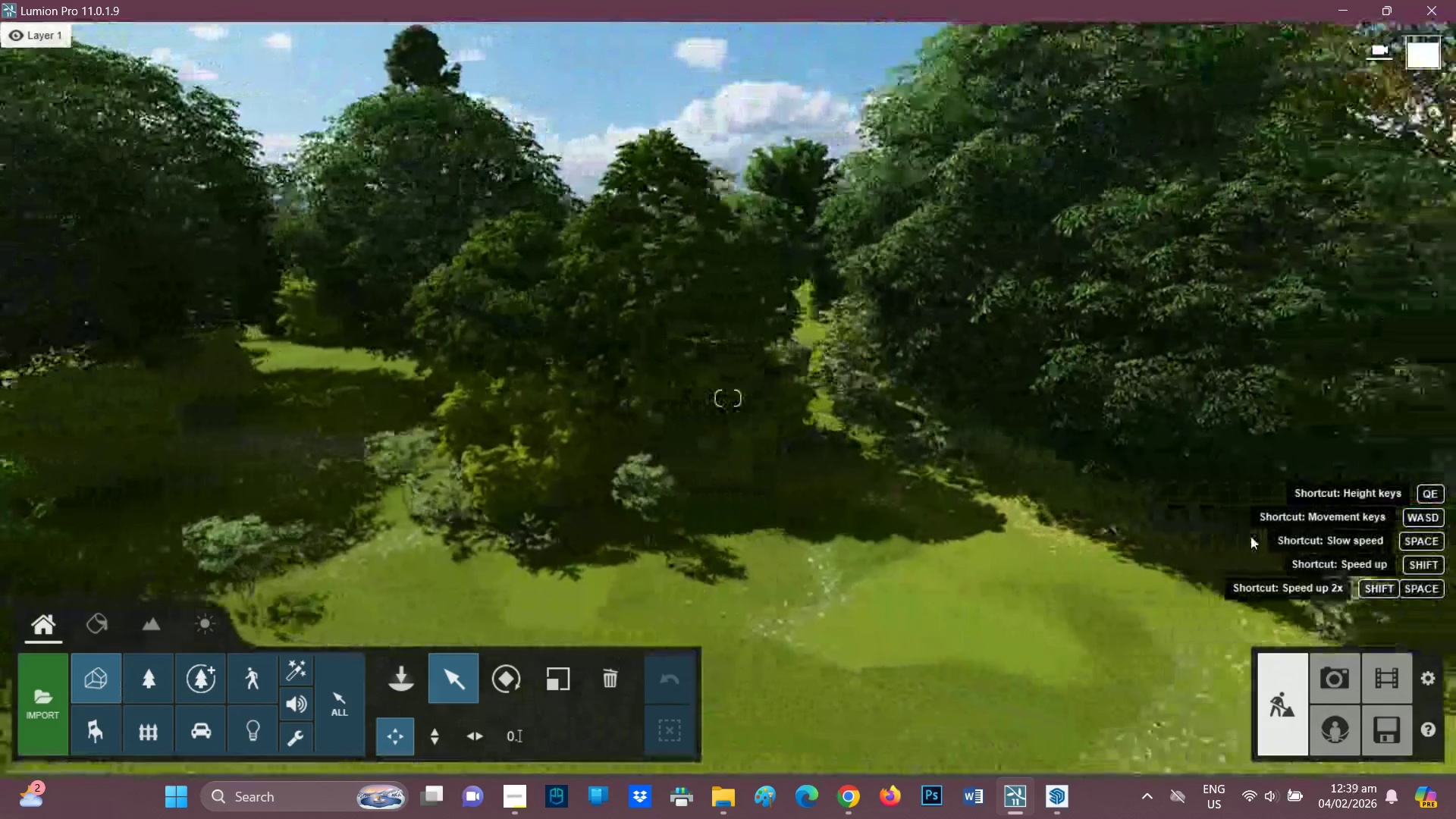 
hold_key(key=D, duration=1.48)
 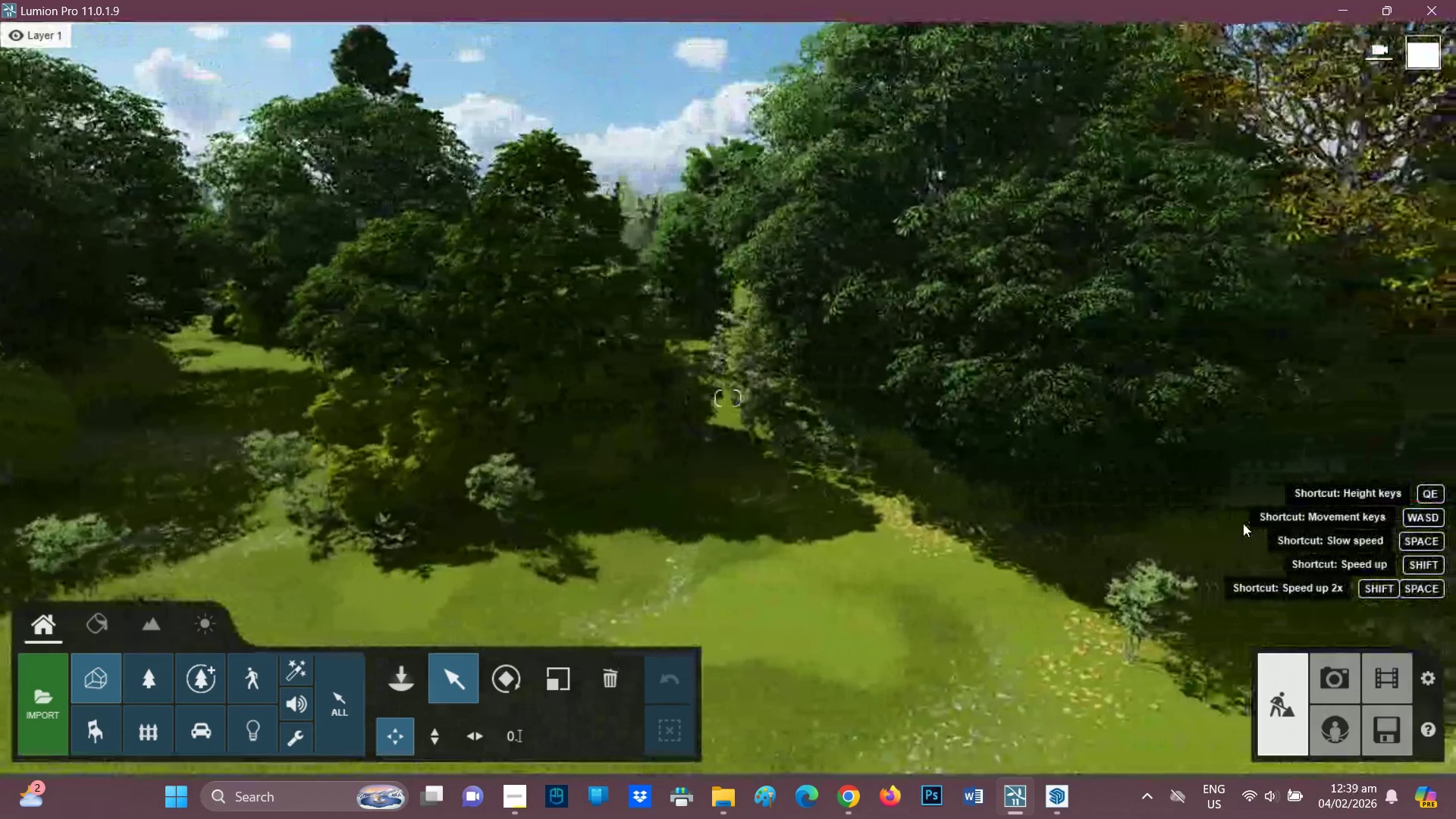 
hold_key(key=E, duration=0.44)
 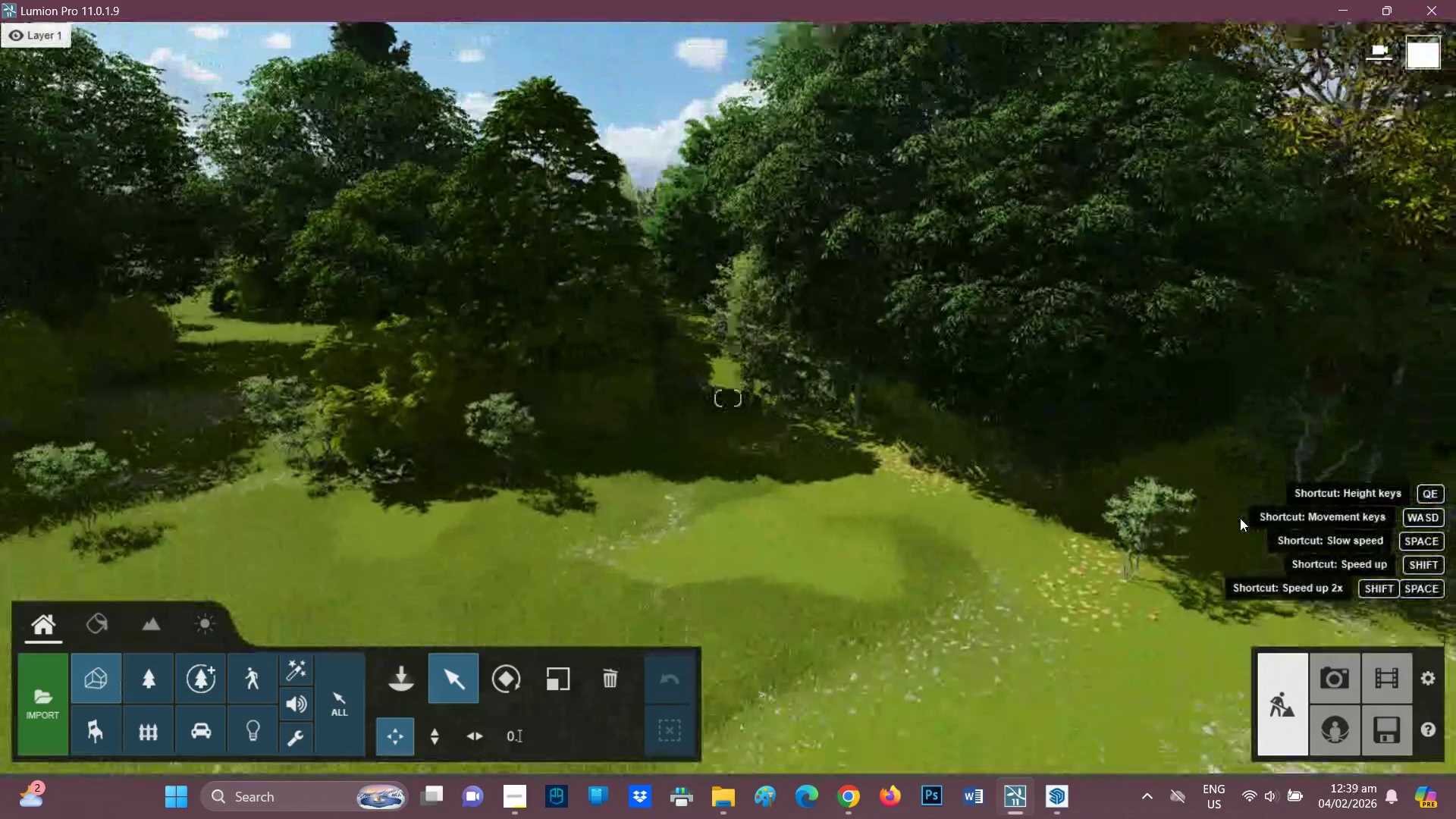 
hold_key(key=S, duration=1.17)
 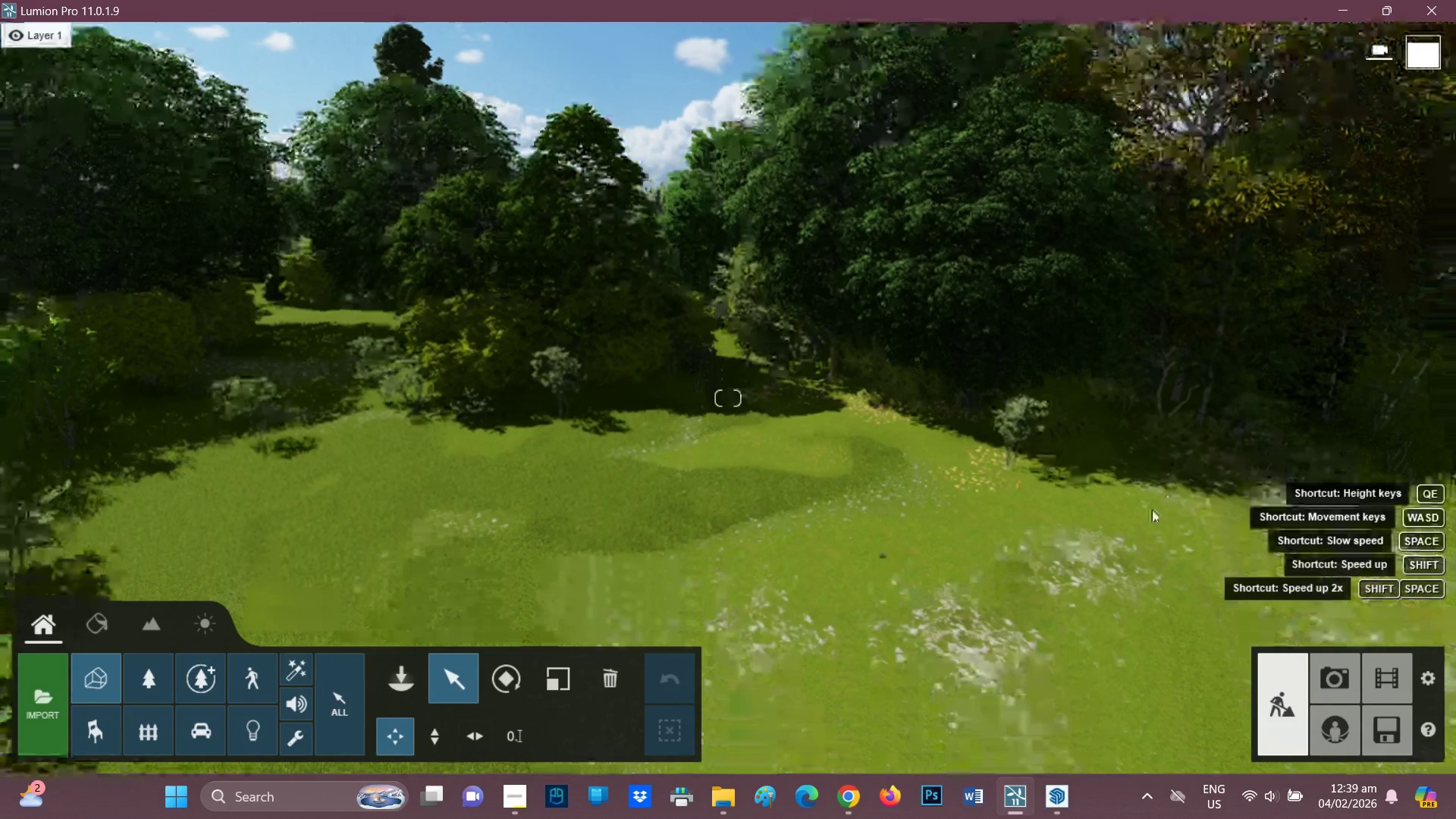 
hold_key(key=E, duration=0.91)
 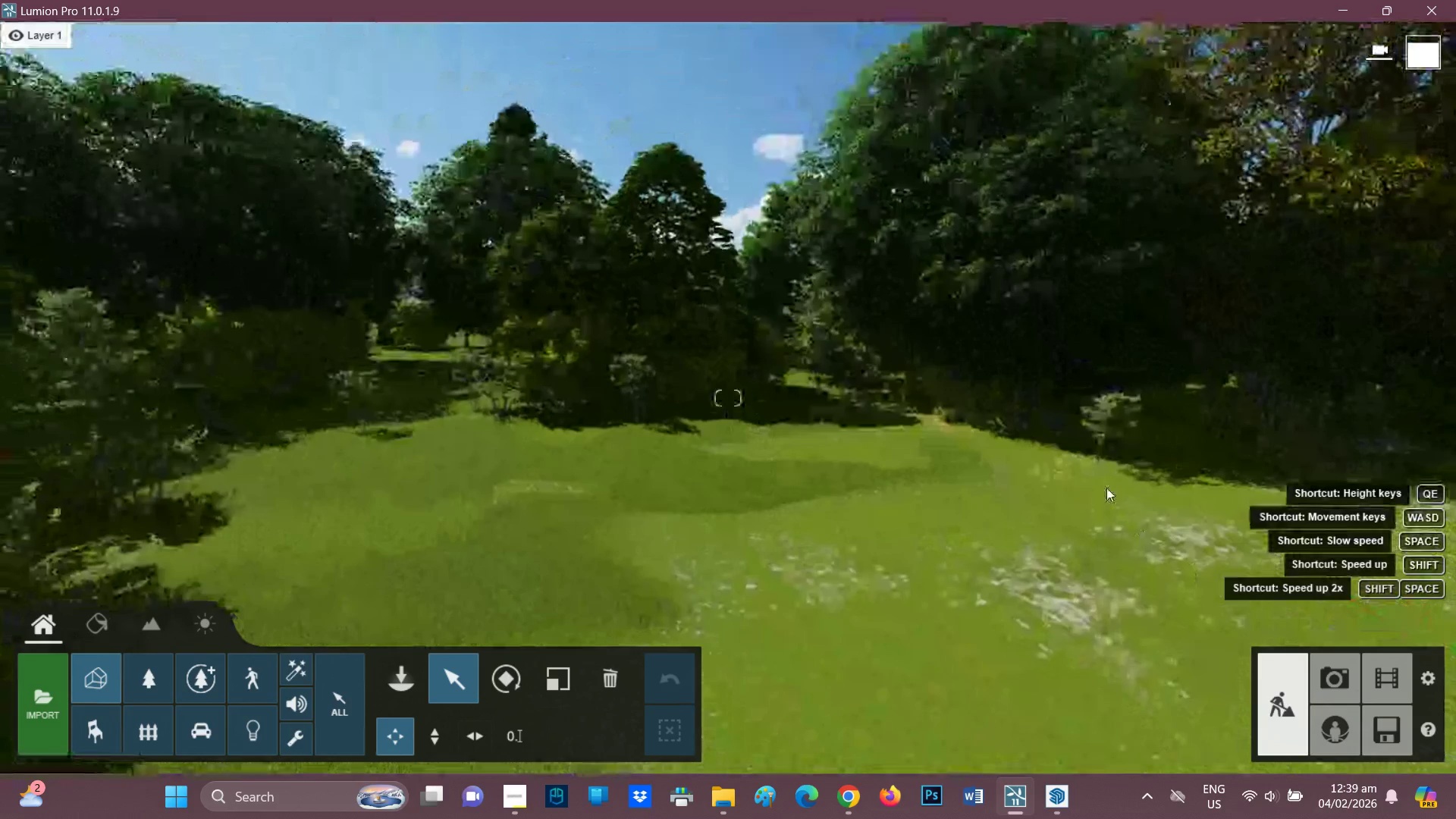 
hold_key(key=E, duration=0.44)
 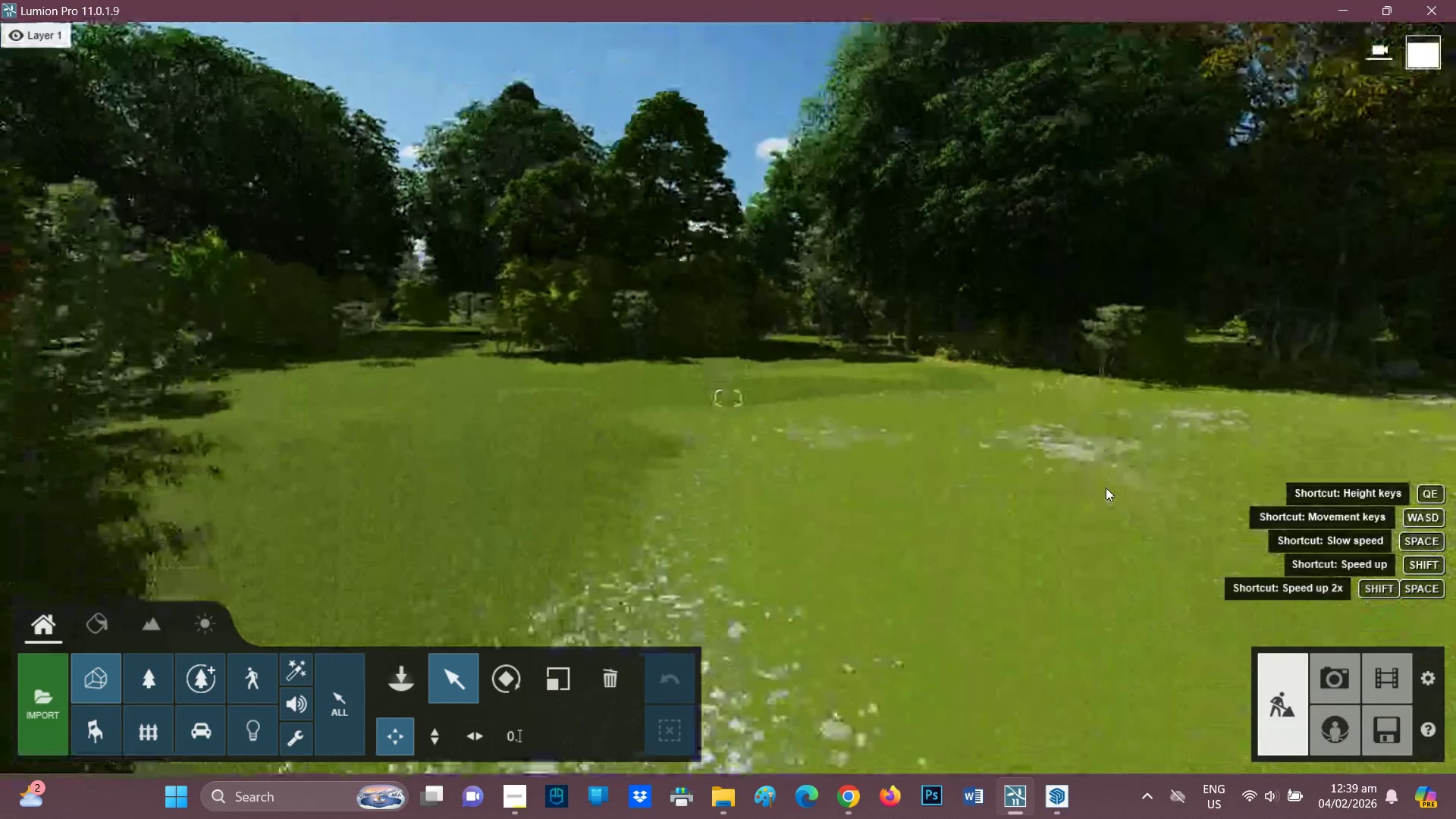 
hold_key(key=D, duration=0.33)
 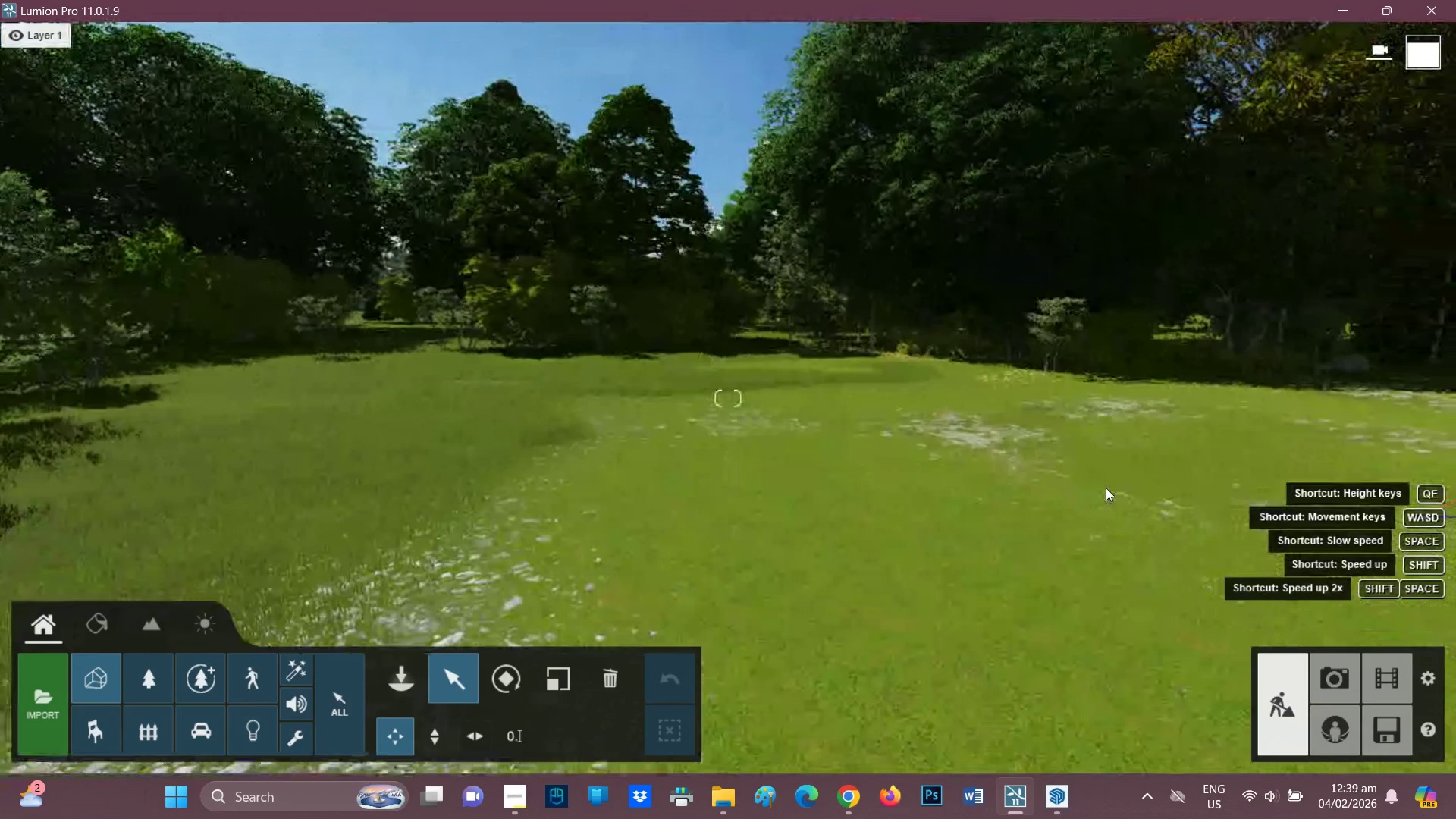 
hold_key(key=D, duration=1.05)
 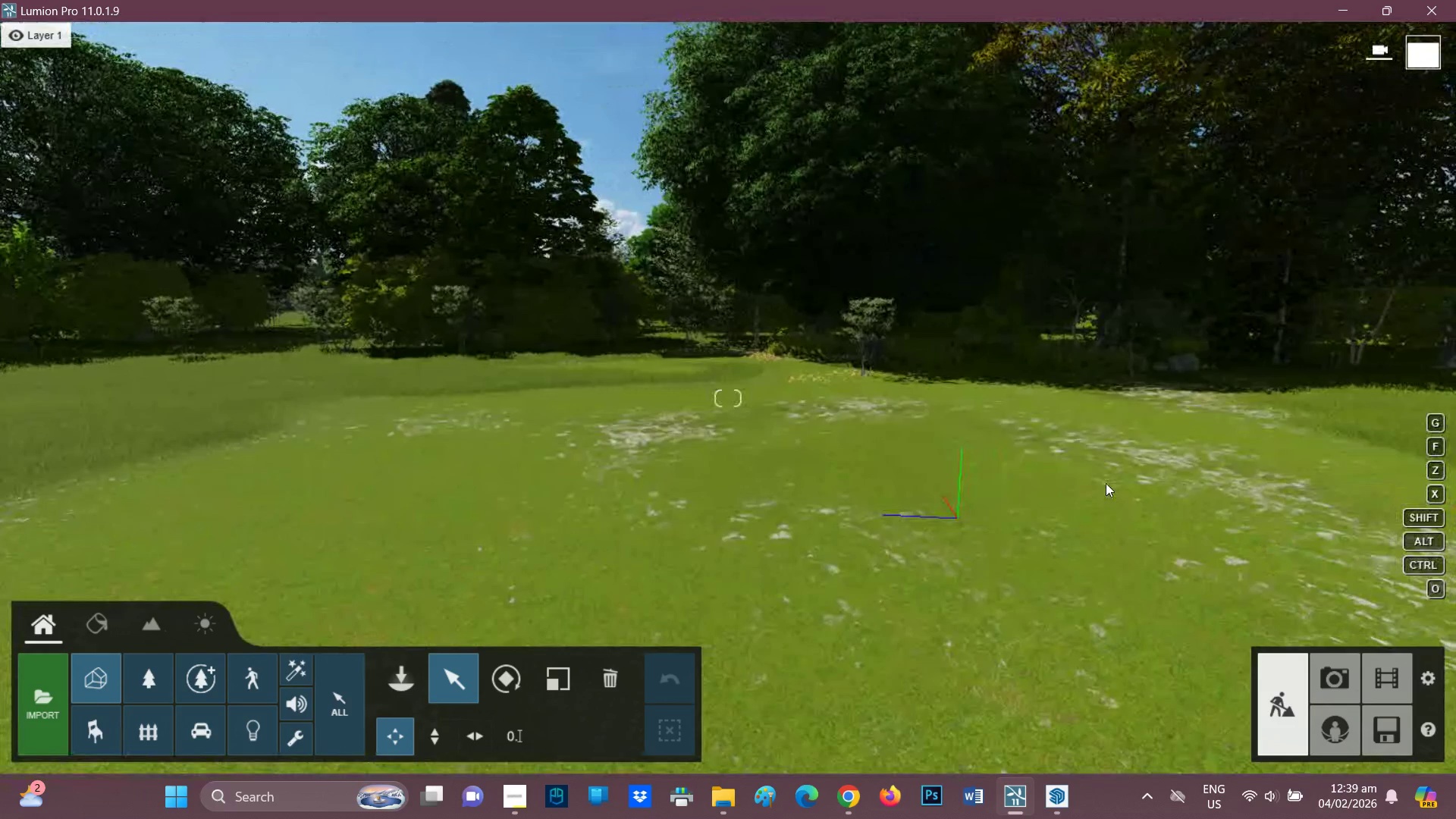 
key(Q)
 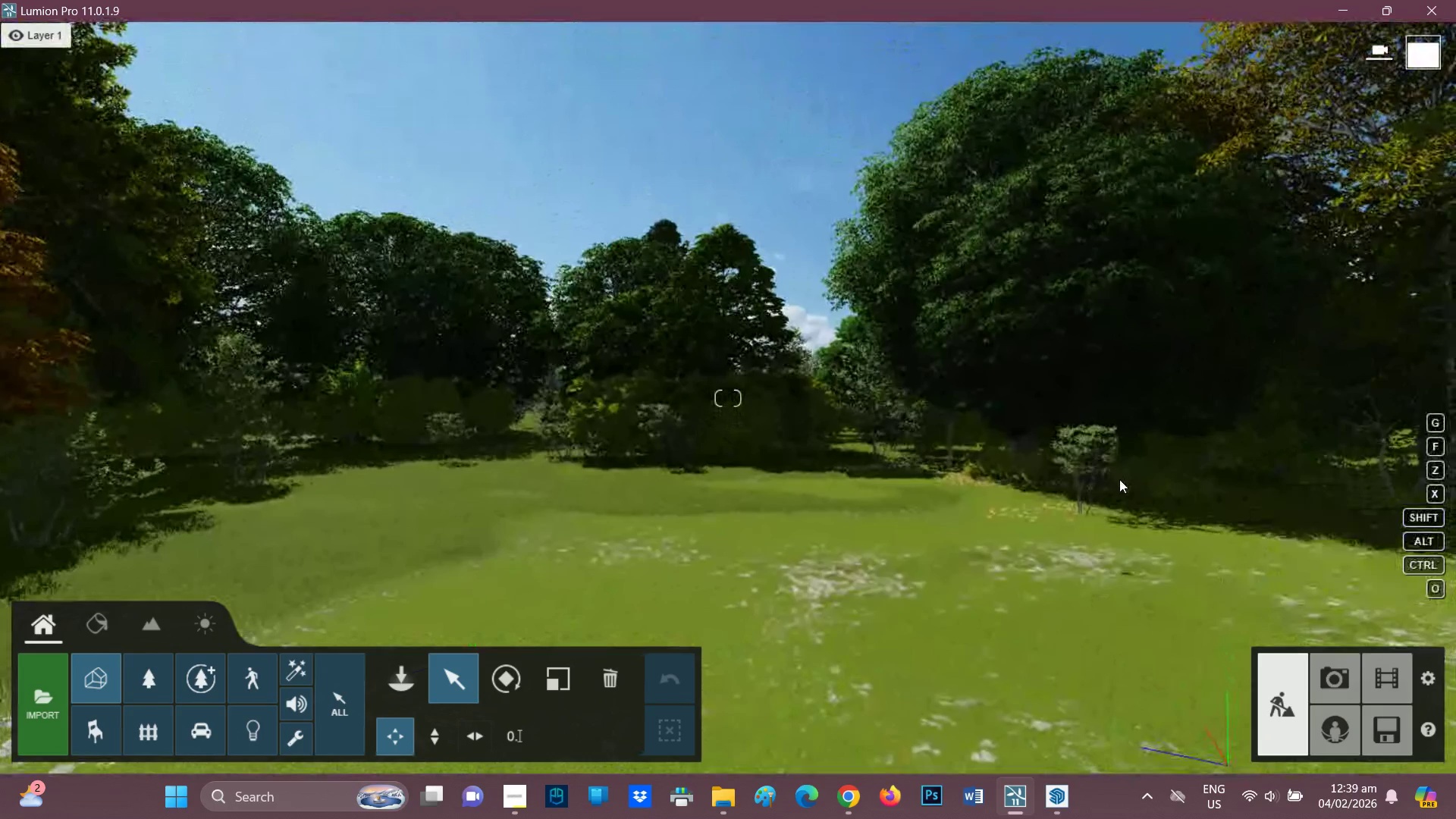 
wait(12.42)
 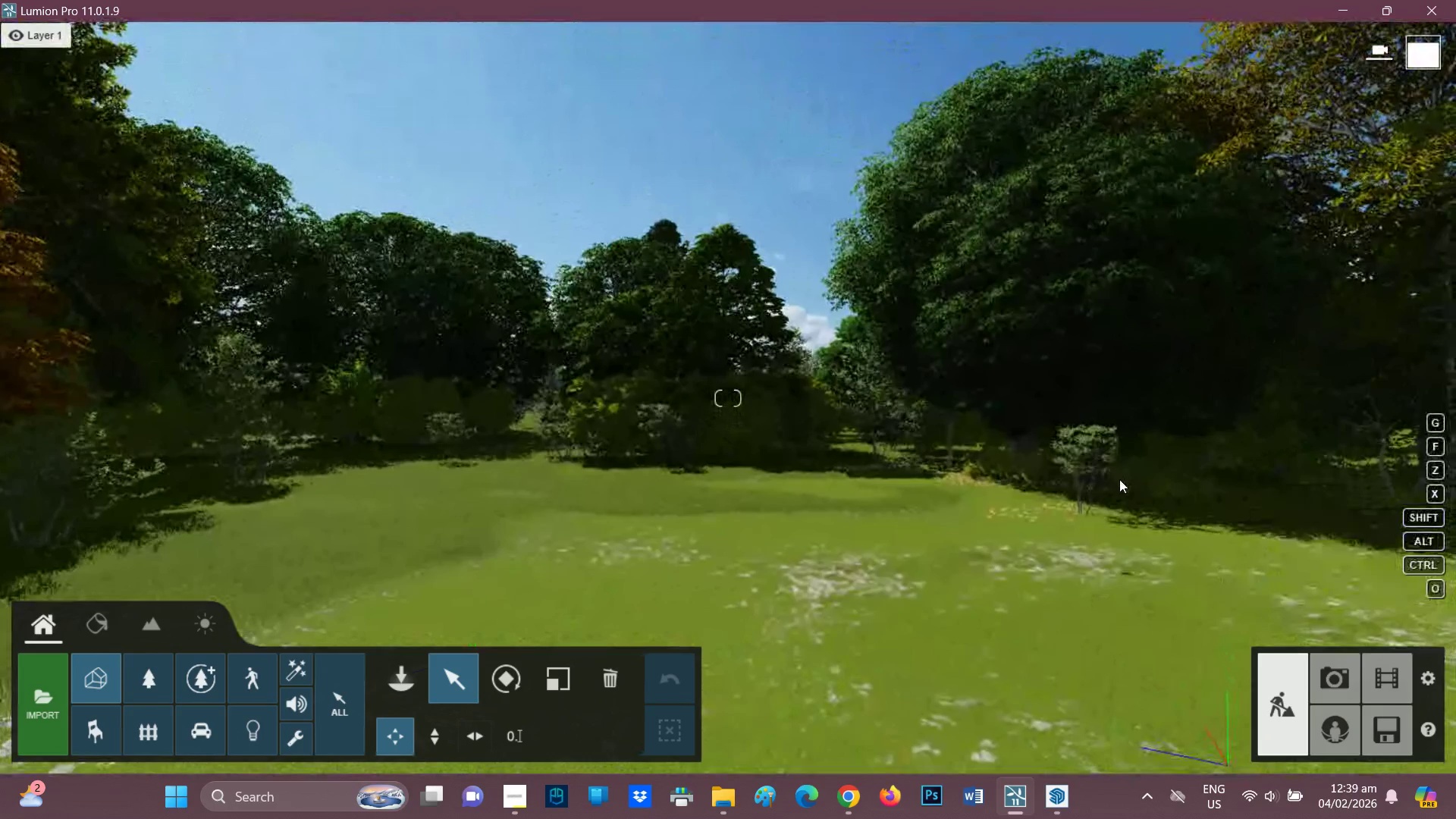 
scroll: coordinate [551, 259], scroll_direction: down, amount: 2.0
 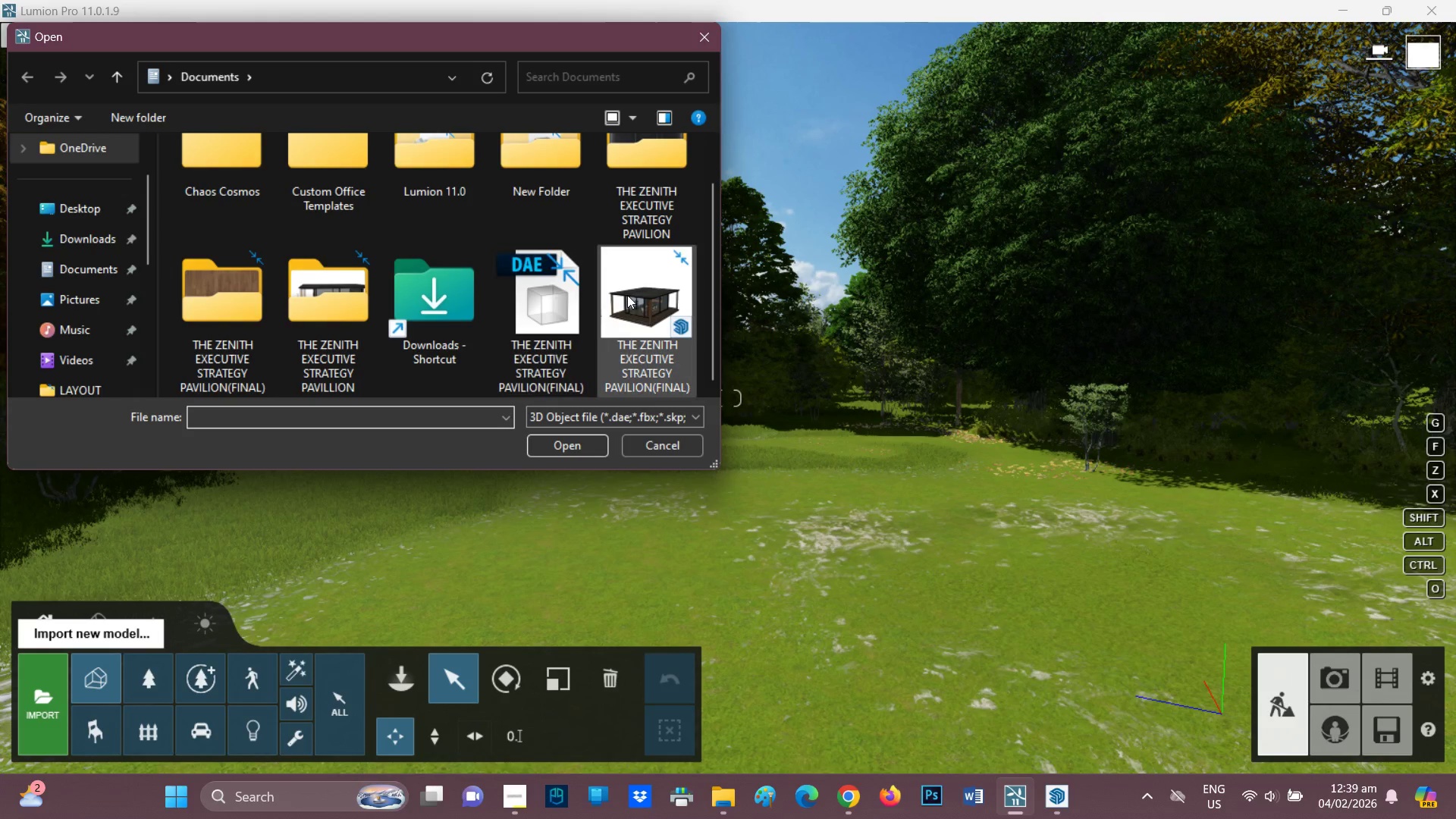 
left_click([628, 295])
 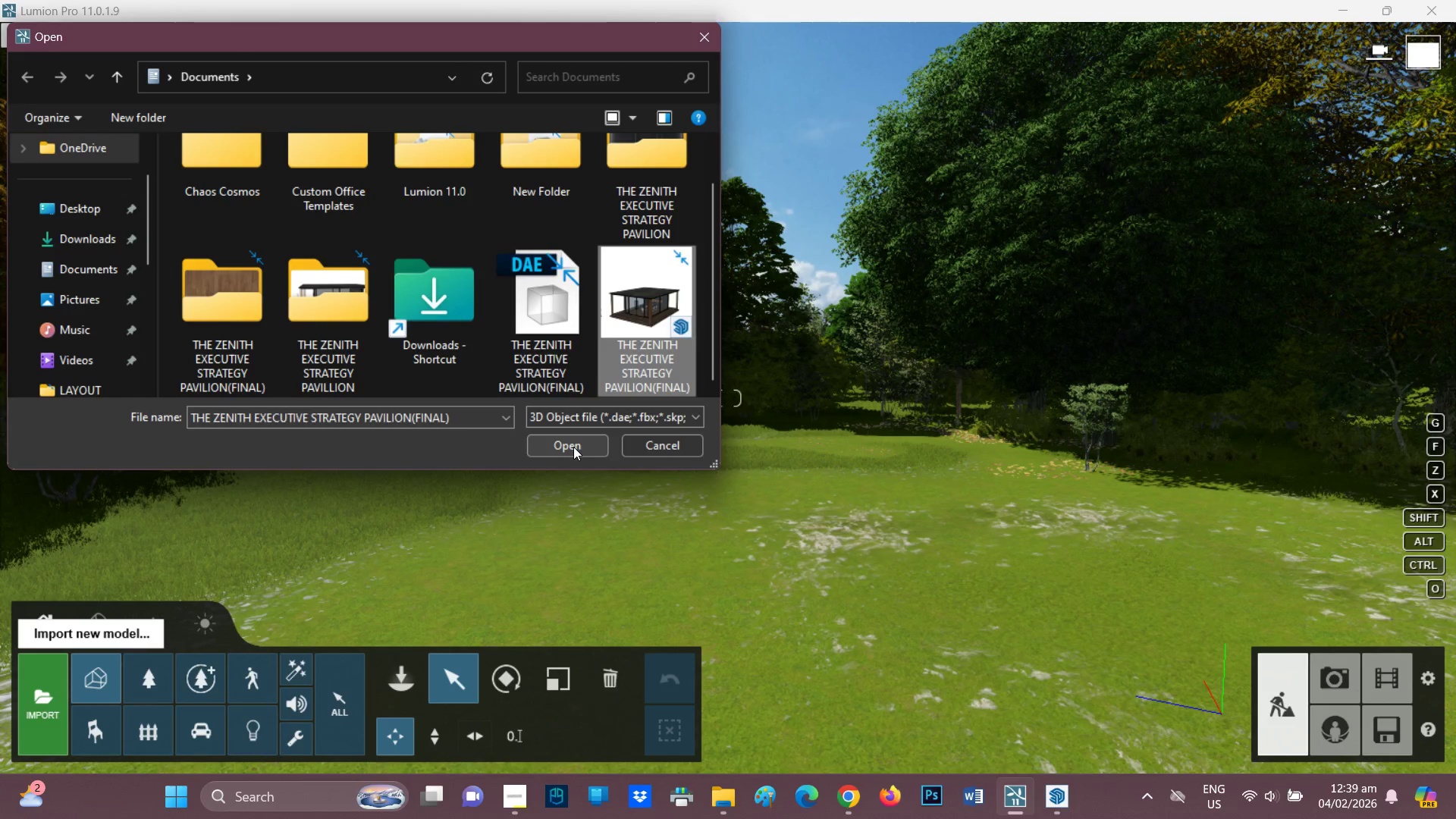 
wait(7.75)
 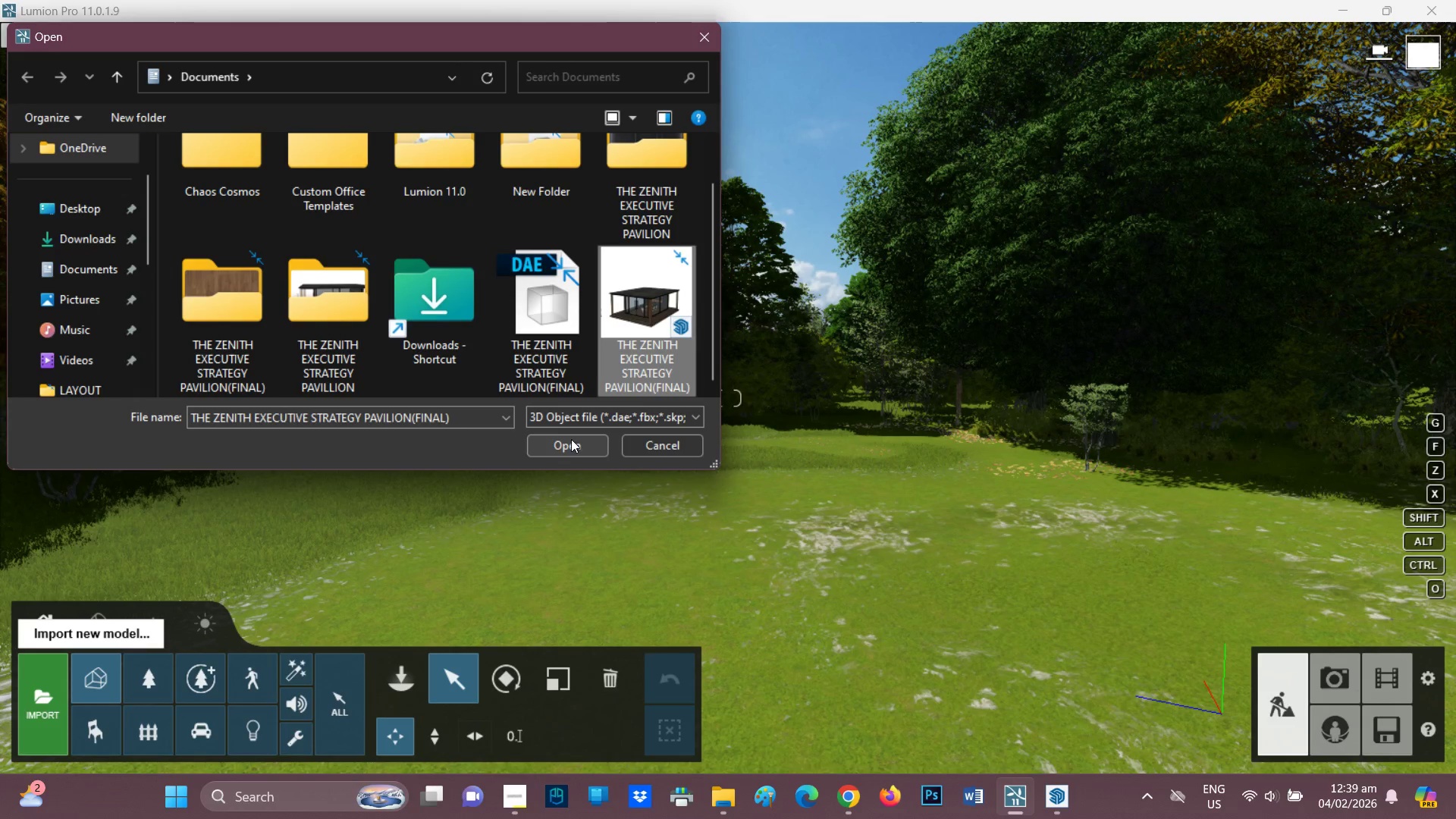 
left_click([573, 444])
 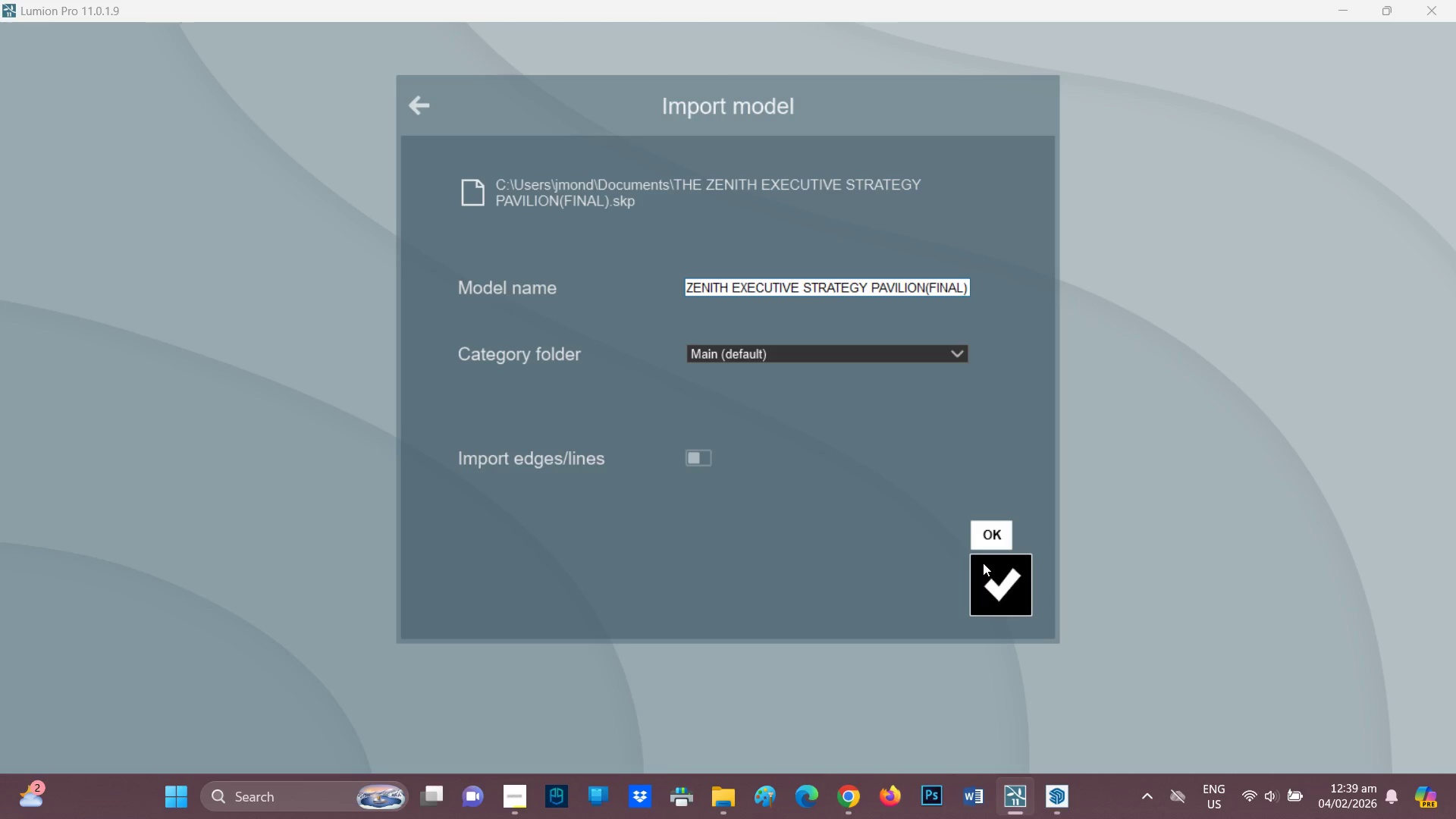 
left_click([983, 563])
 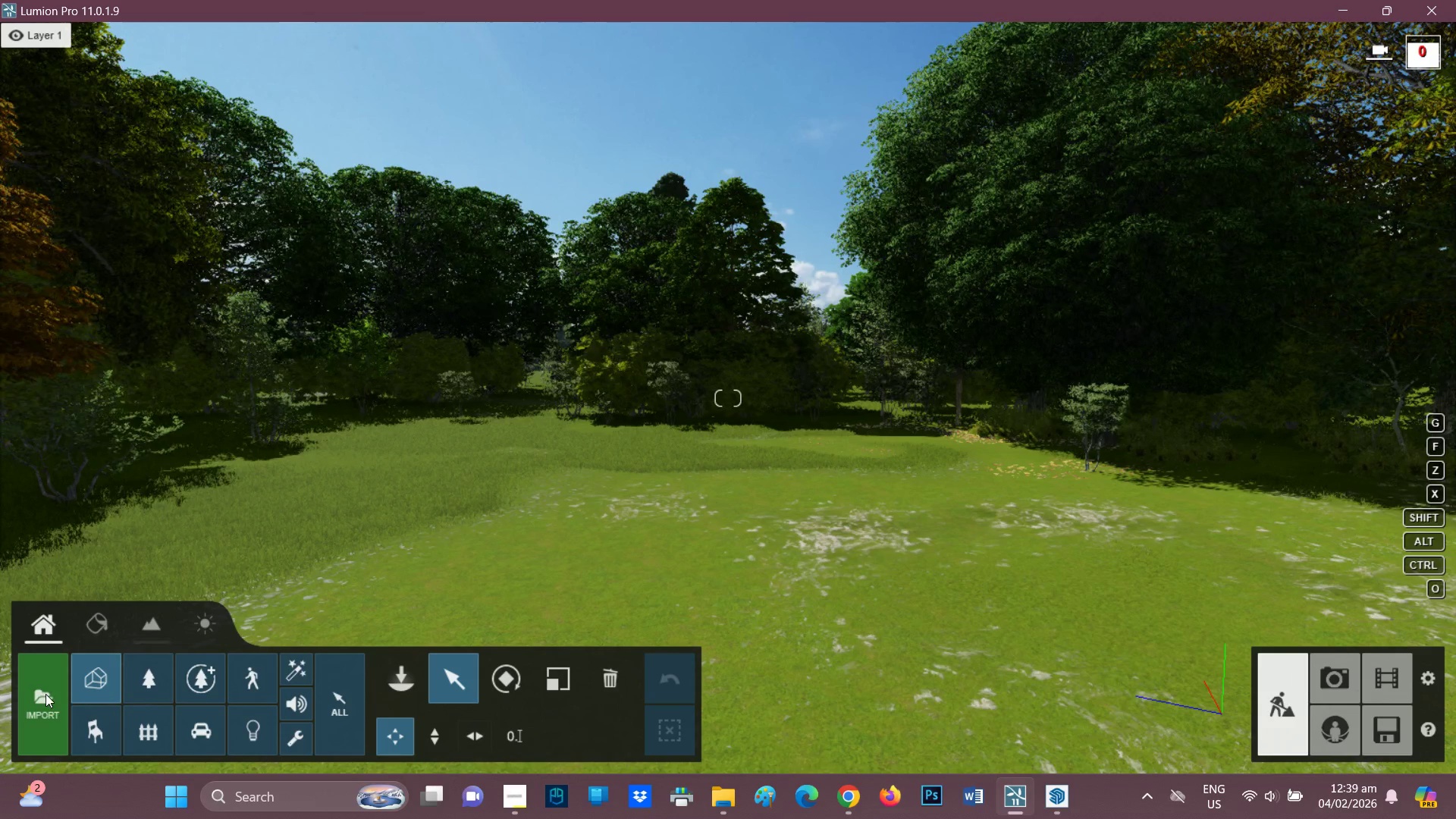 
wait(5.55)
 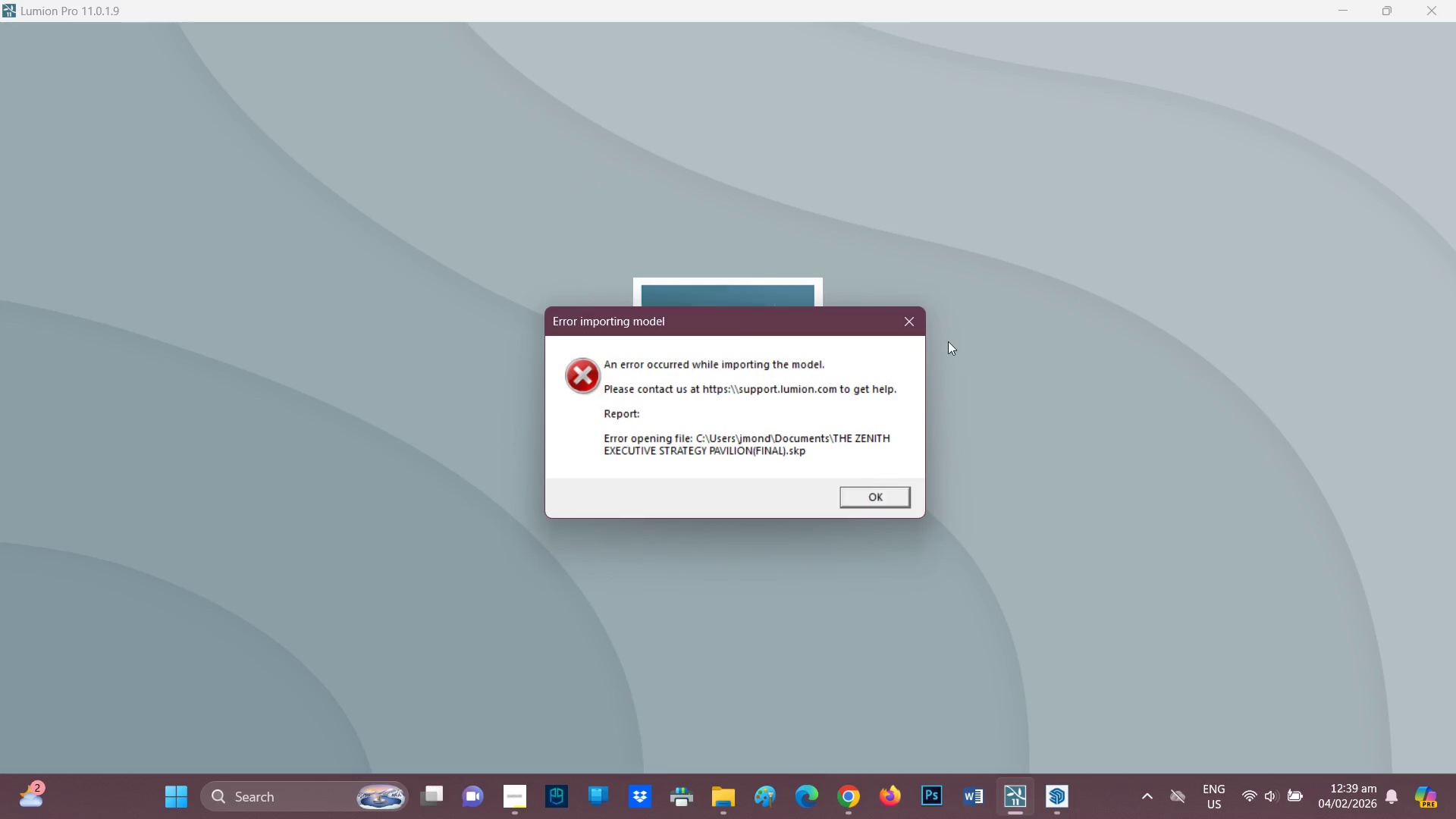 
scroll: coordinate [496, 313], scroll_direction: down, amount: 5.0
 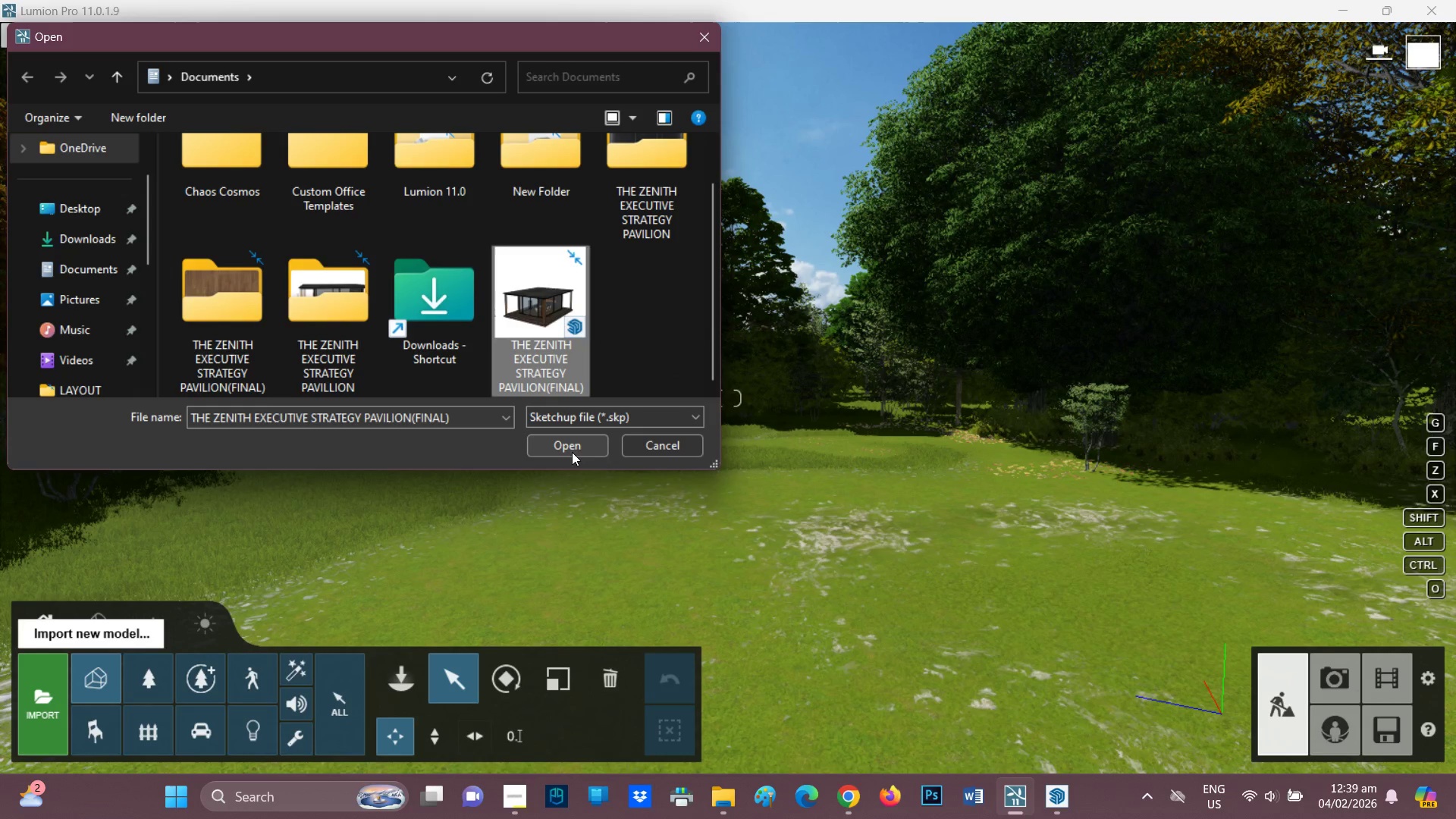 
left_click([633, 415])
 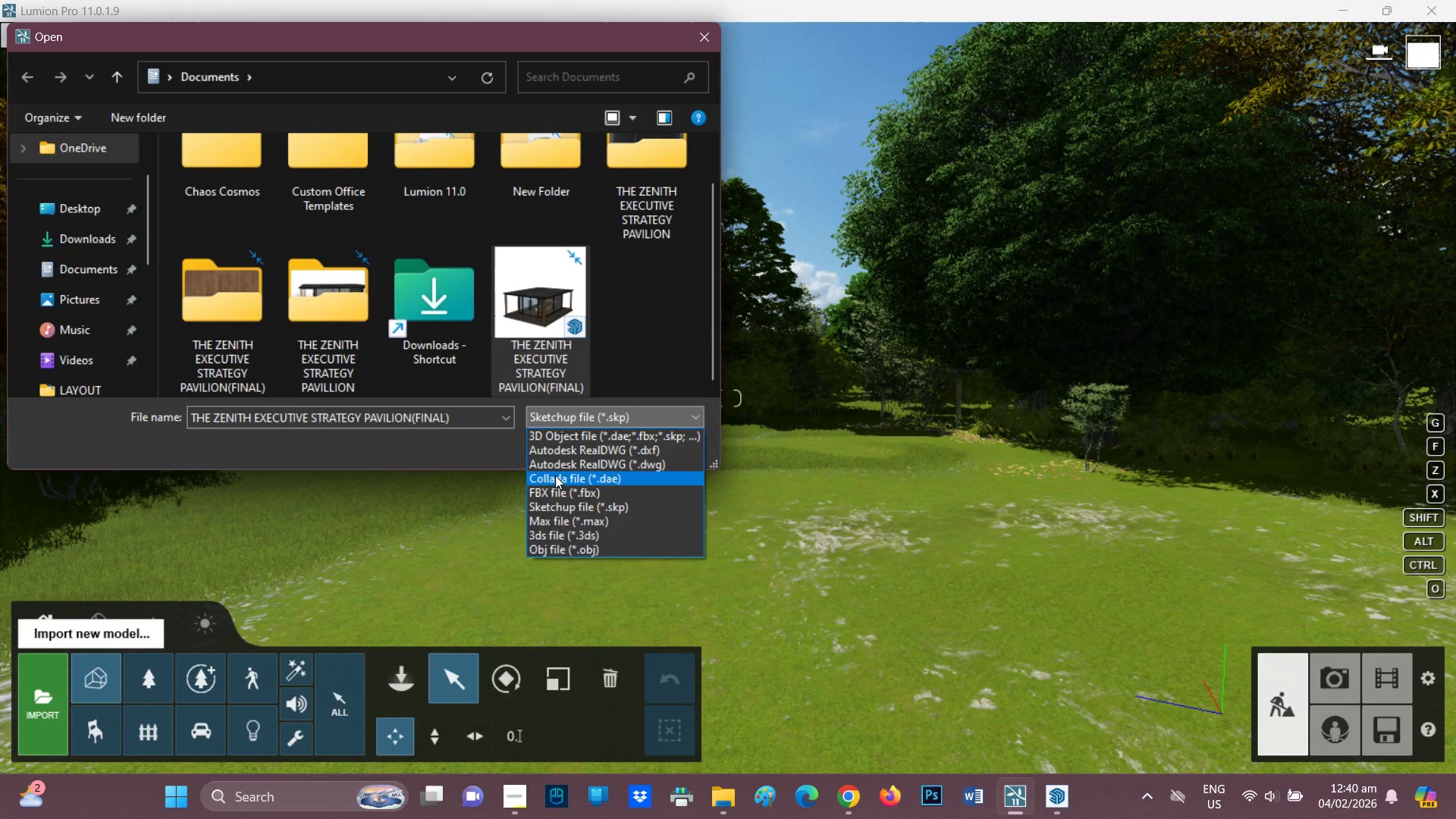 
left_click([555, 475])
 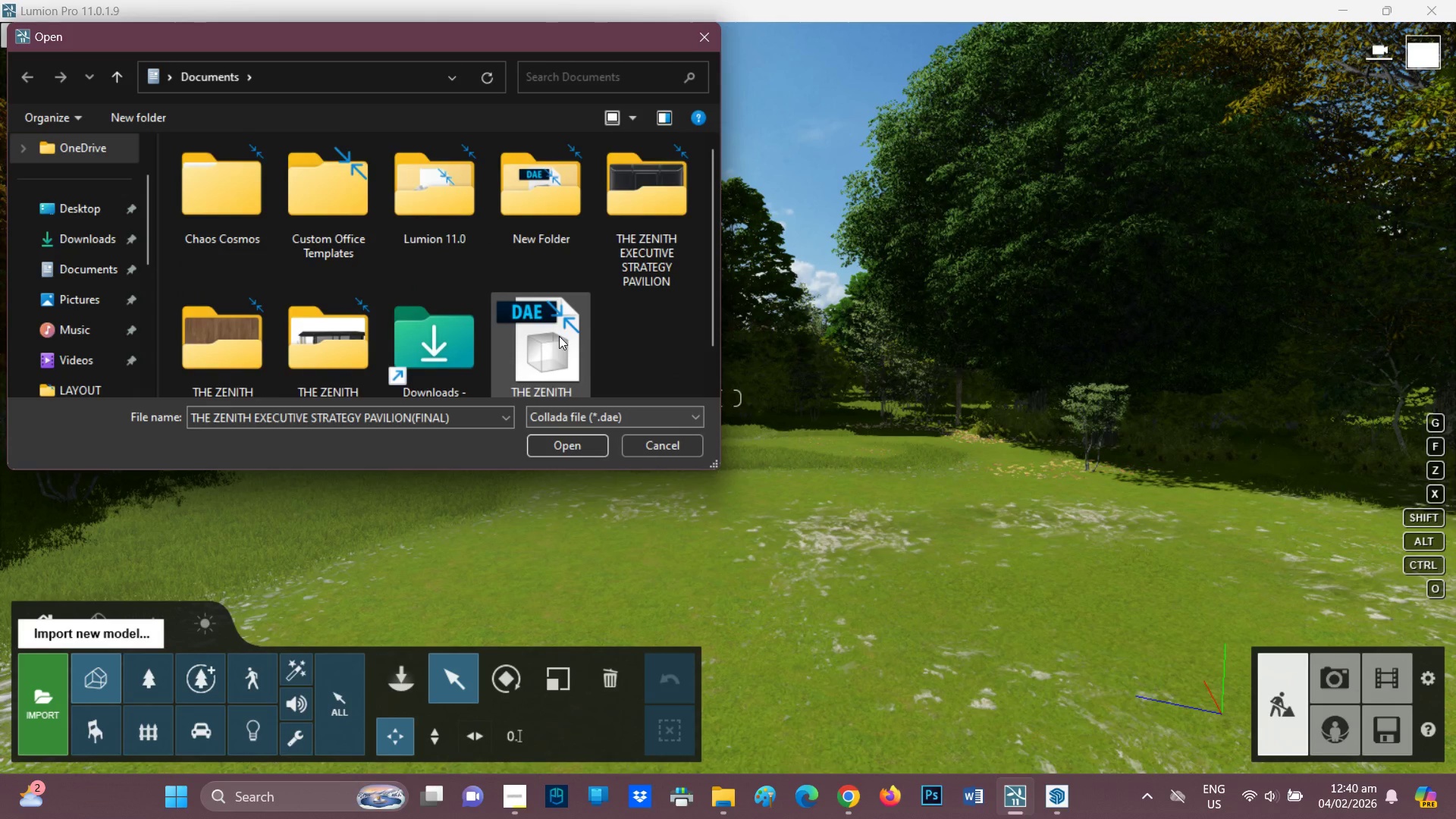 
scroll: coordinate [567, 344], scroll_direction: down, amount: 1.0
 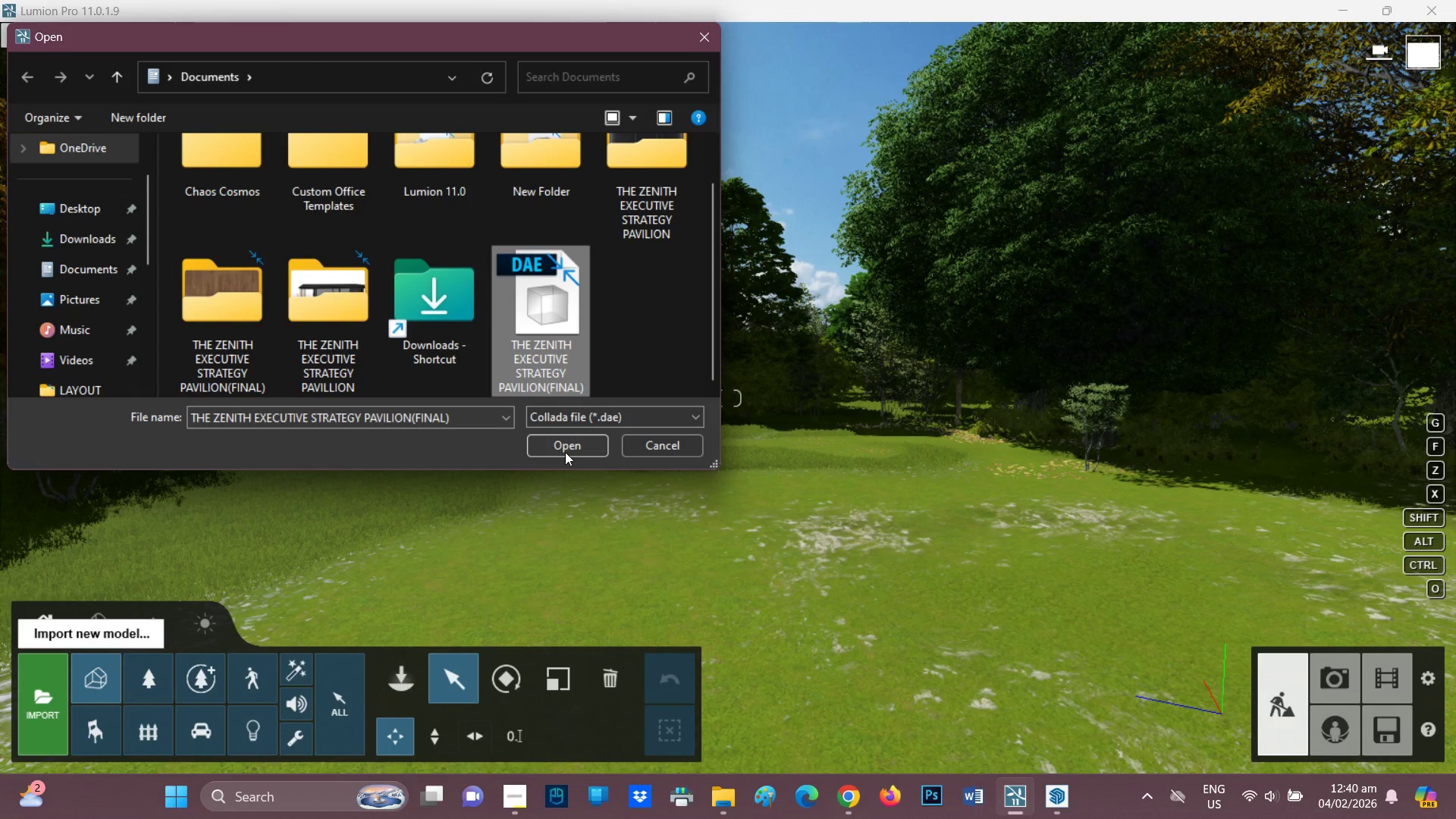 
left_click([567, 444])
 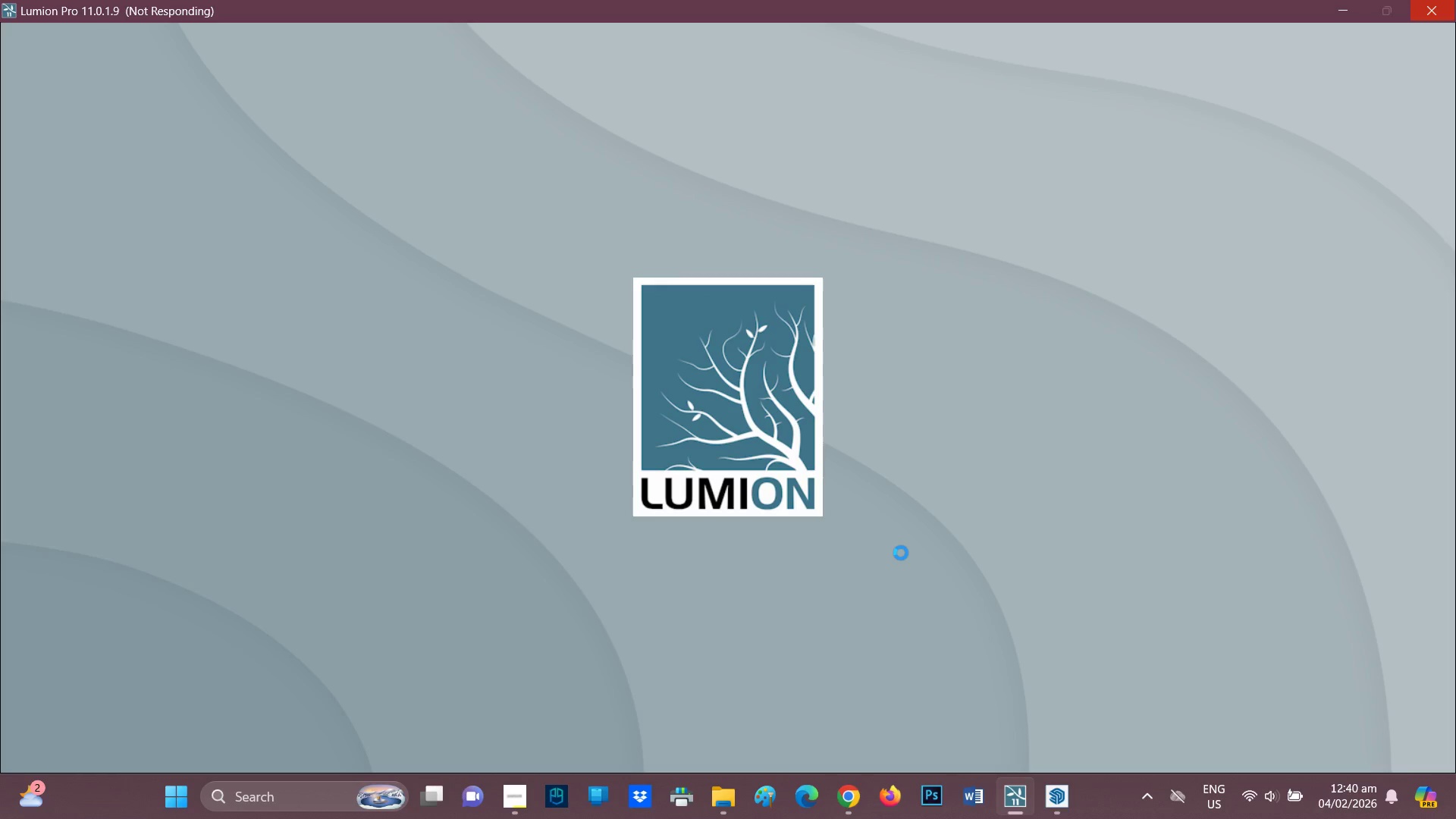 
wait(15.36)
 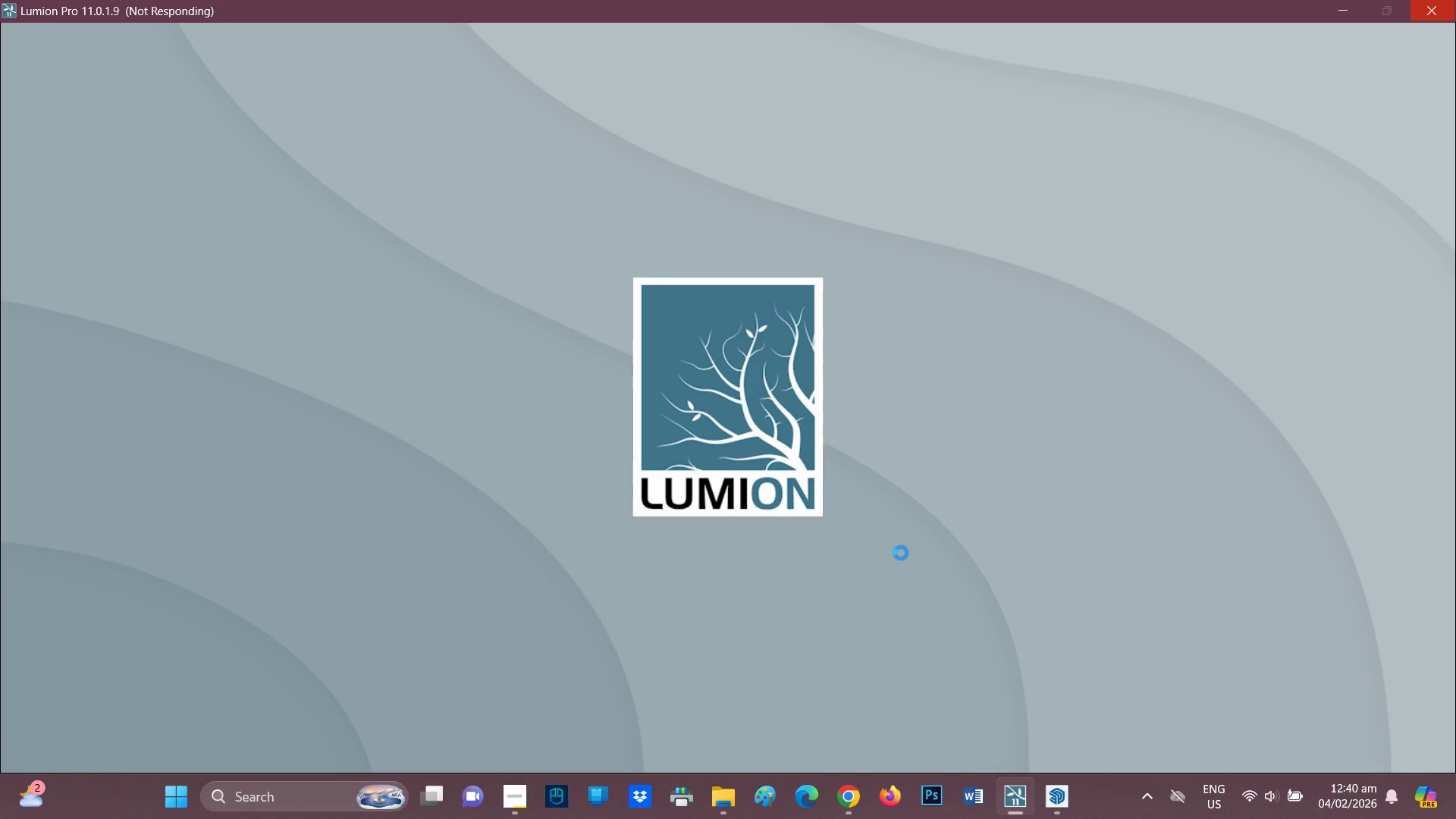 
left_click([510, 799])